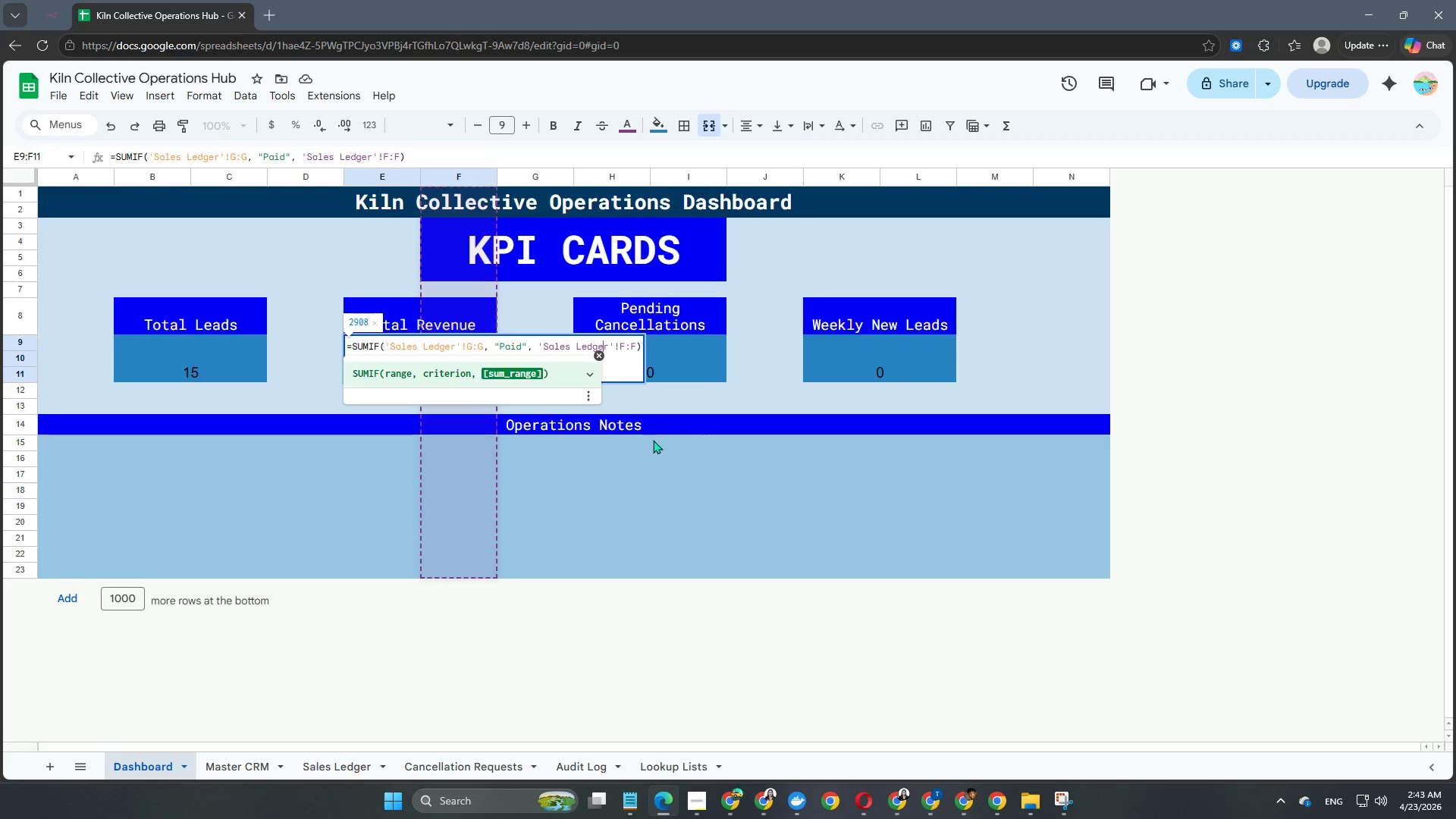 
key(NumpadEnter)
 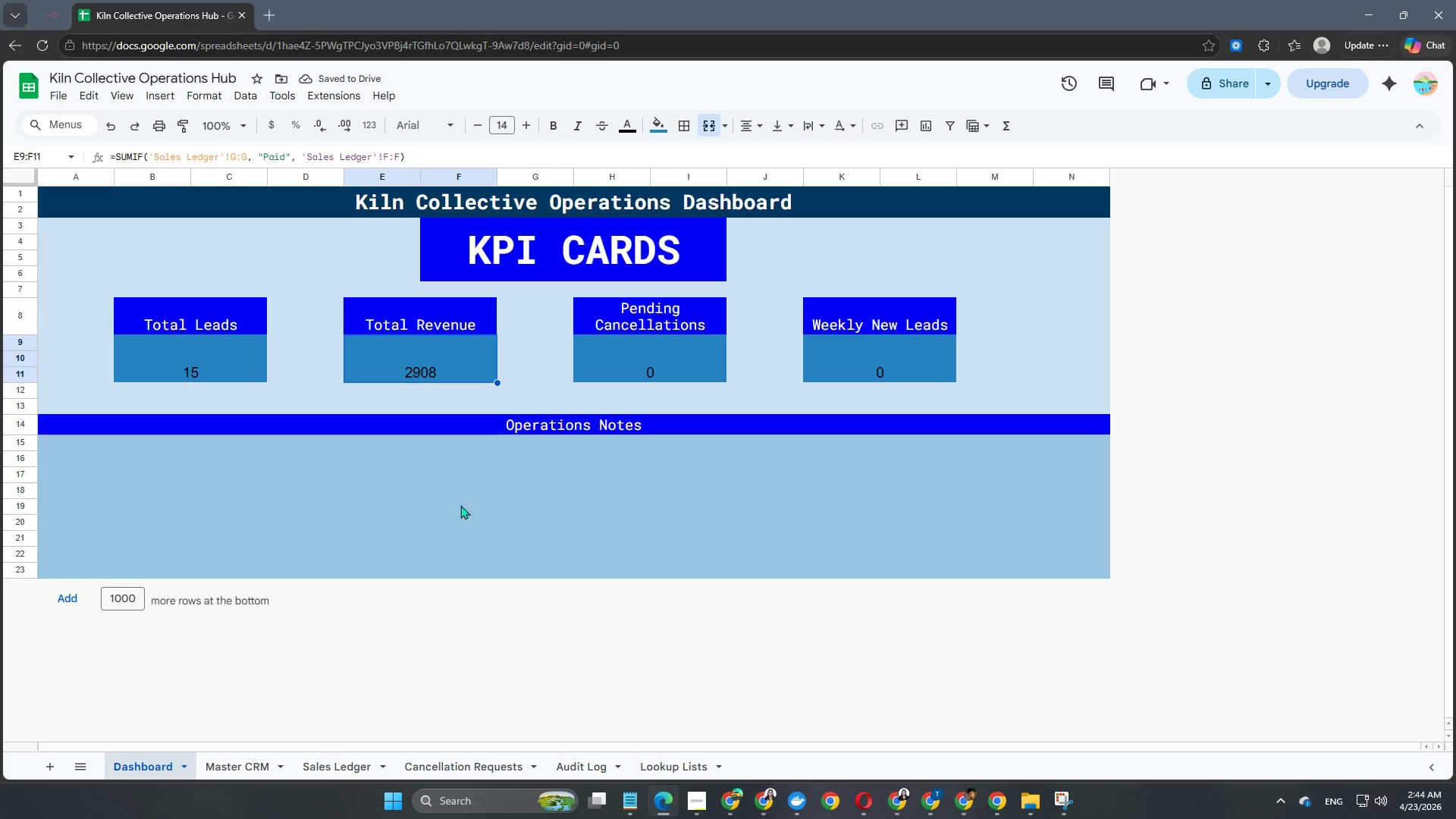 
wait(5.41)
 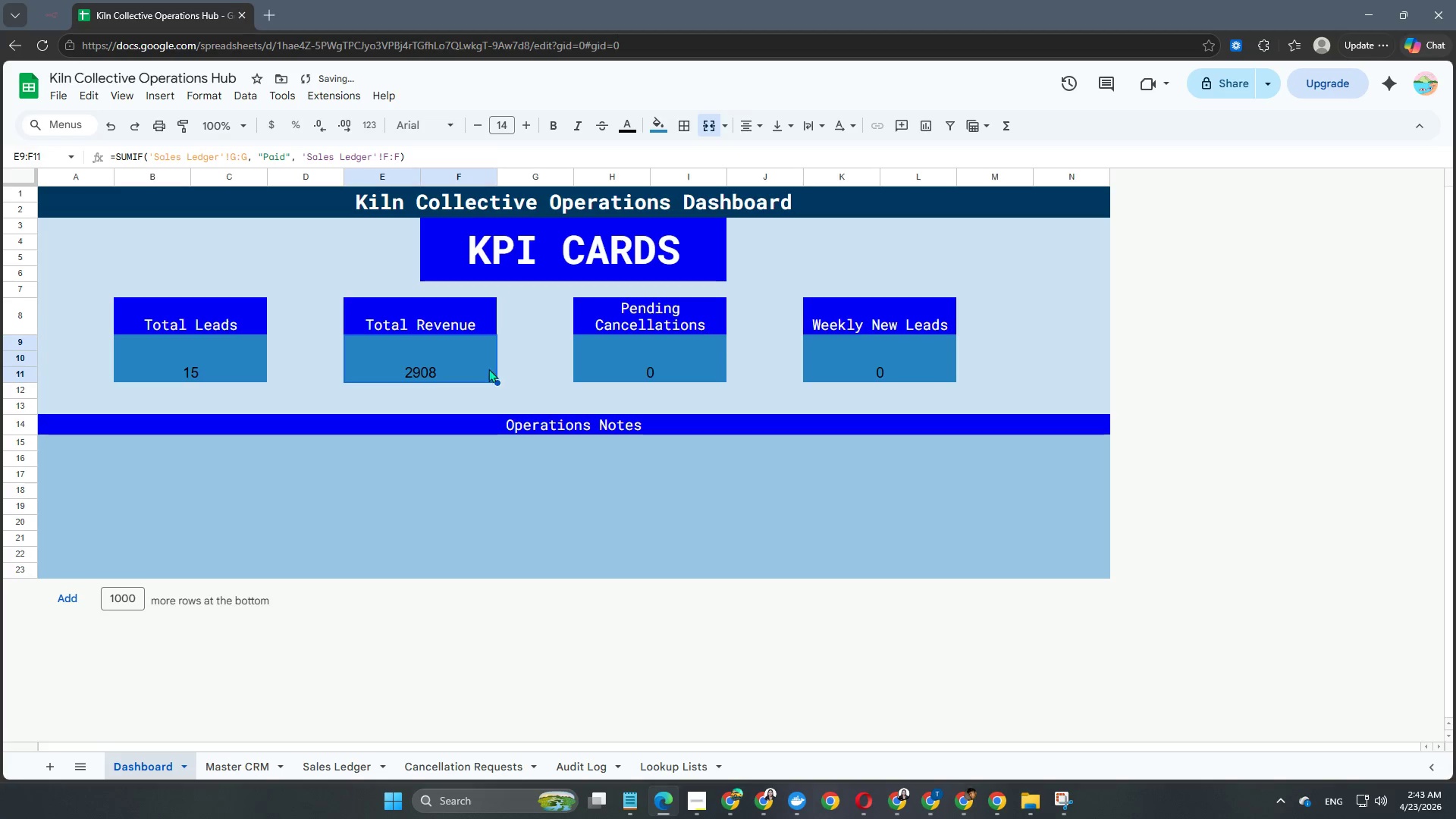 
left_click([412, 366])
 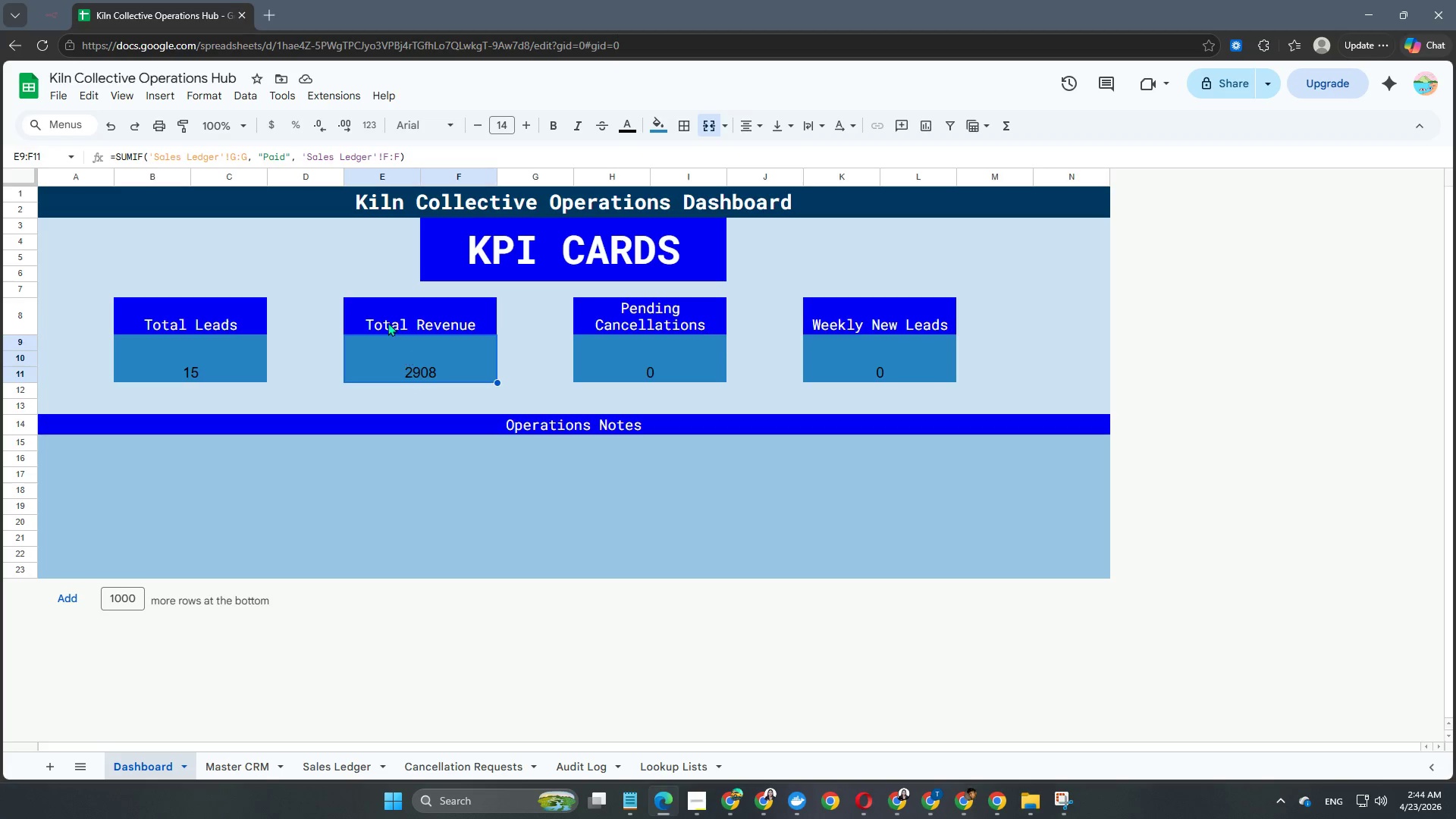 
left_click([388, 322])
 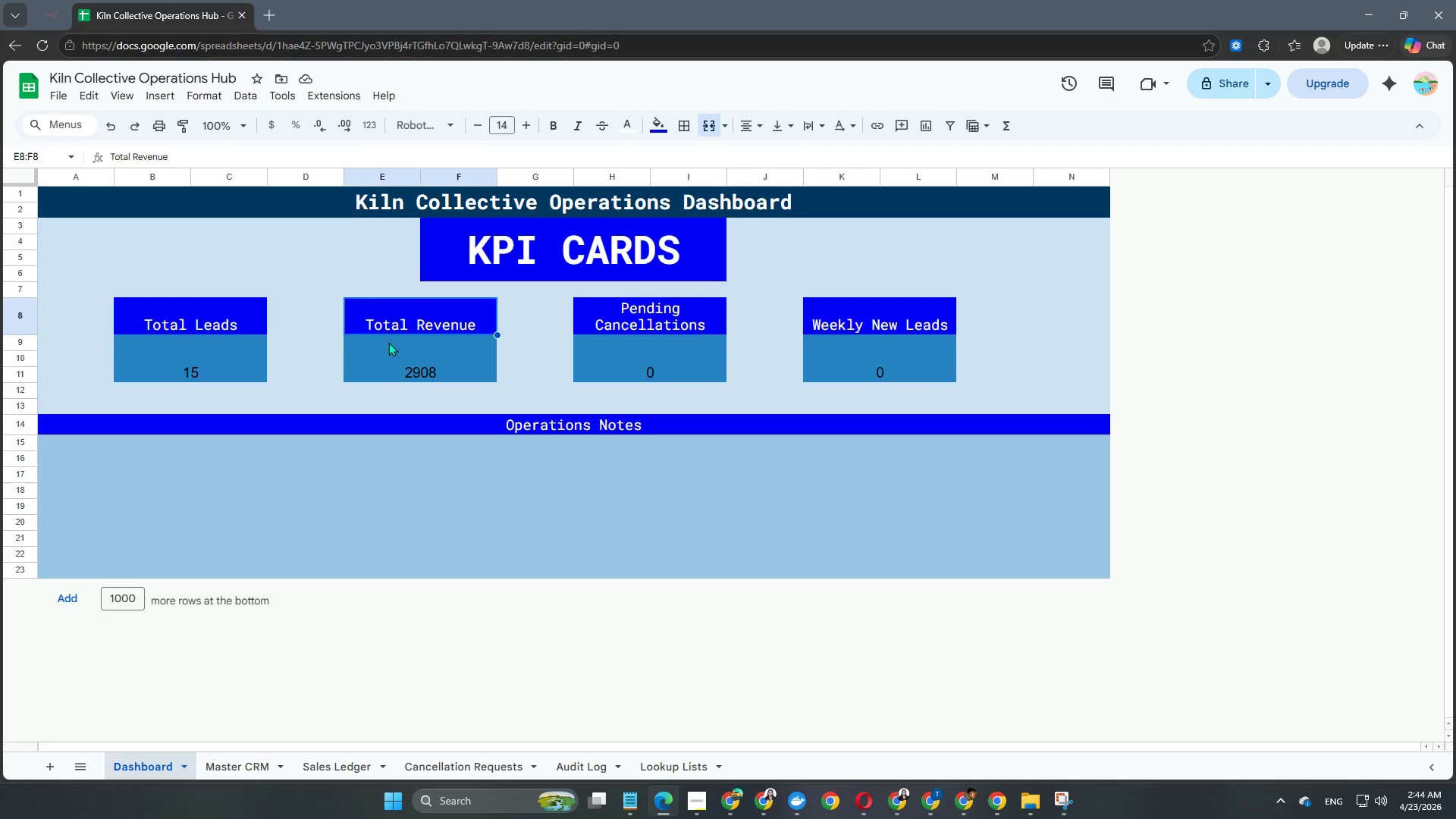 
left_click([388, 343])
 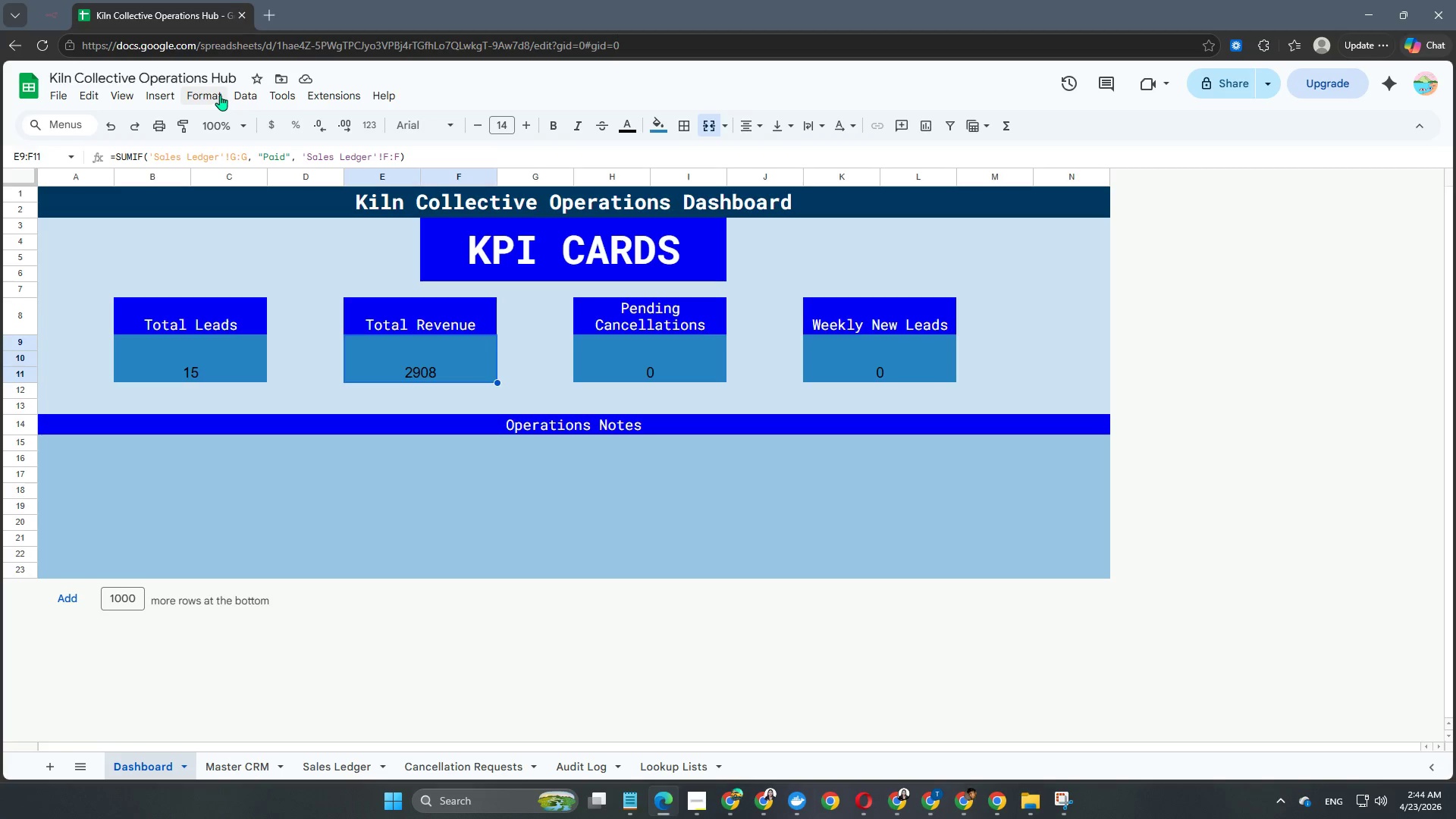 
left_click([293, 155])
 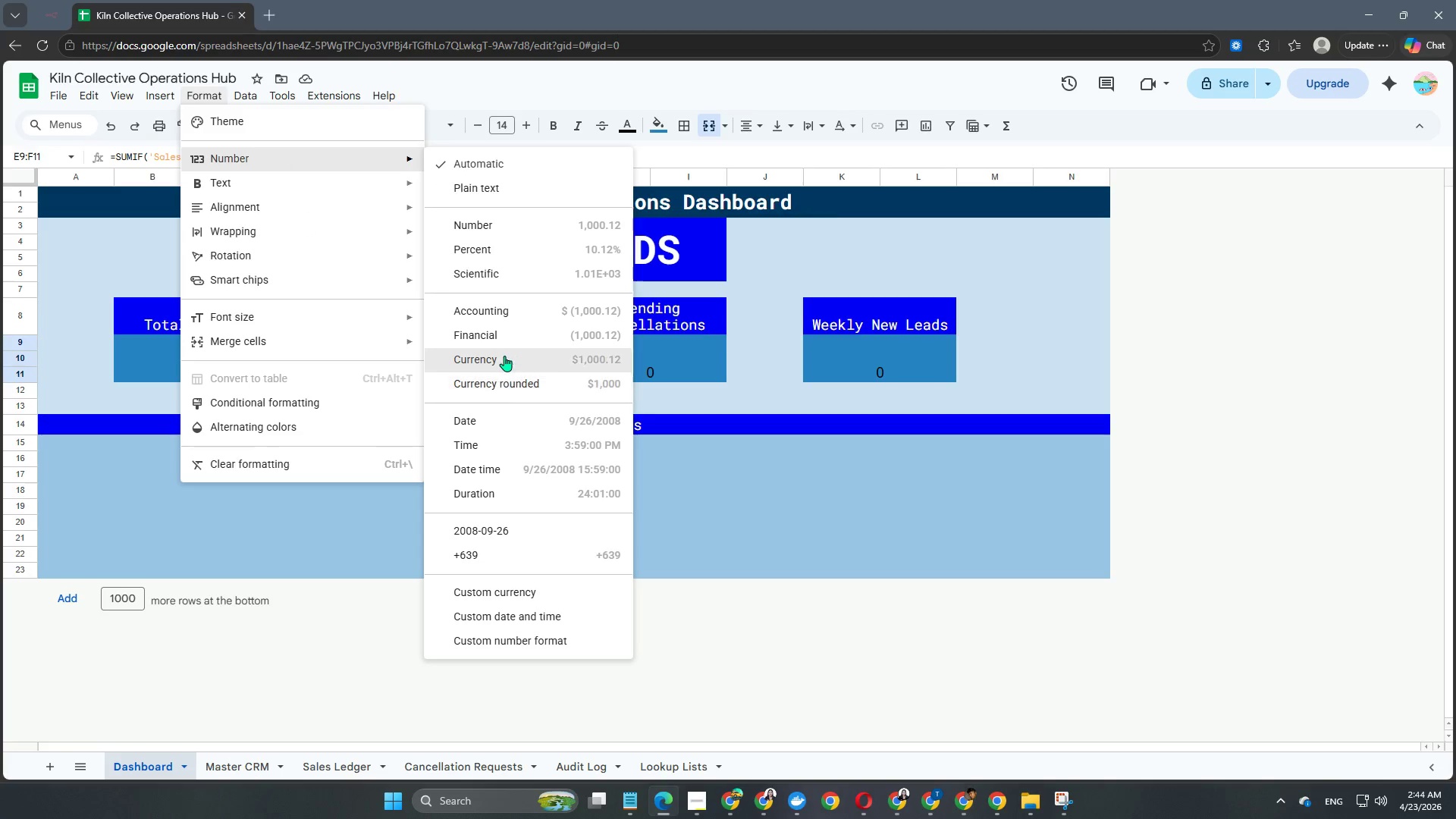 
left_click([501, 357])
 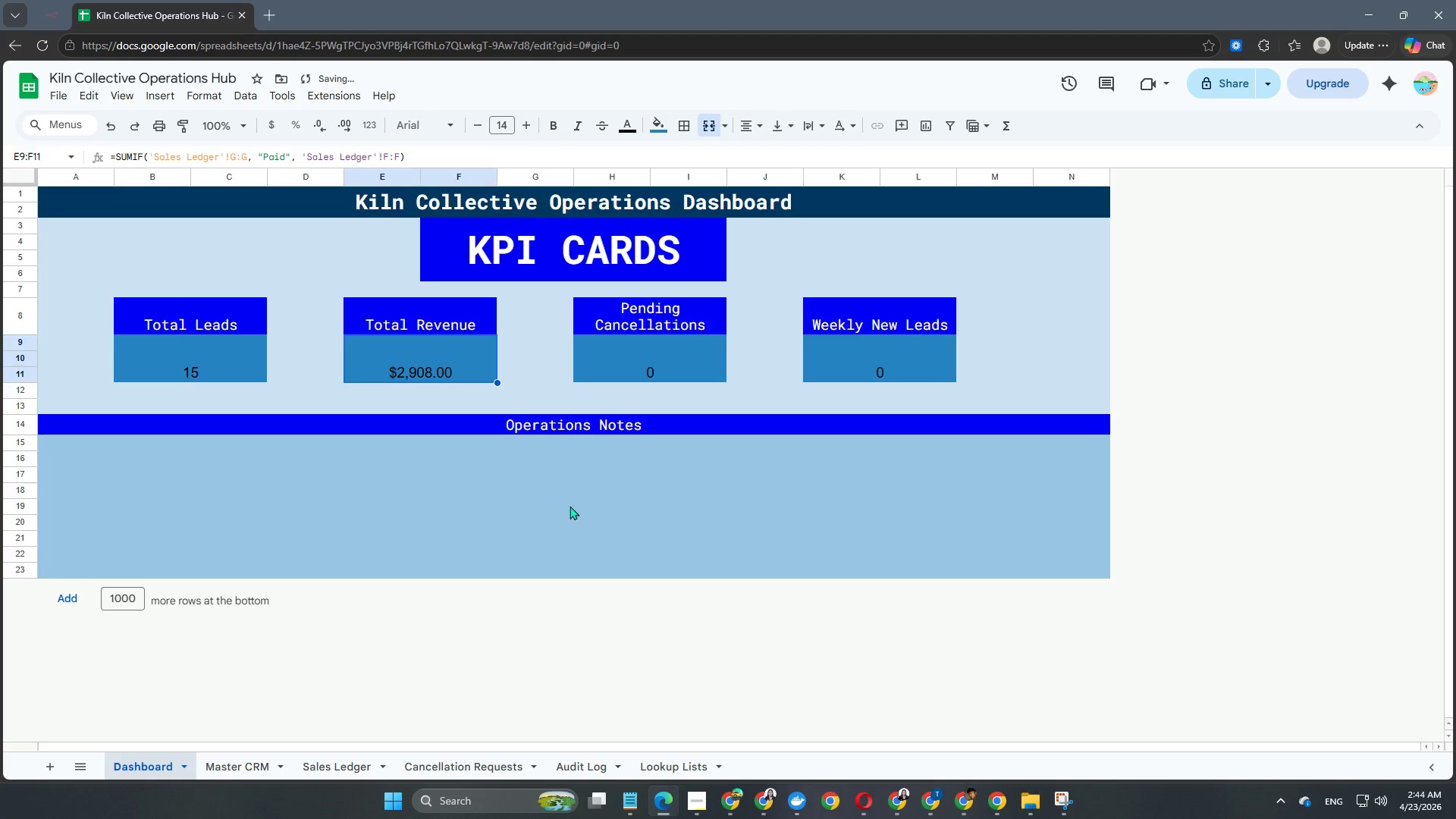 
left_click([628, 378])
 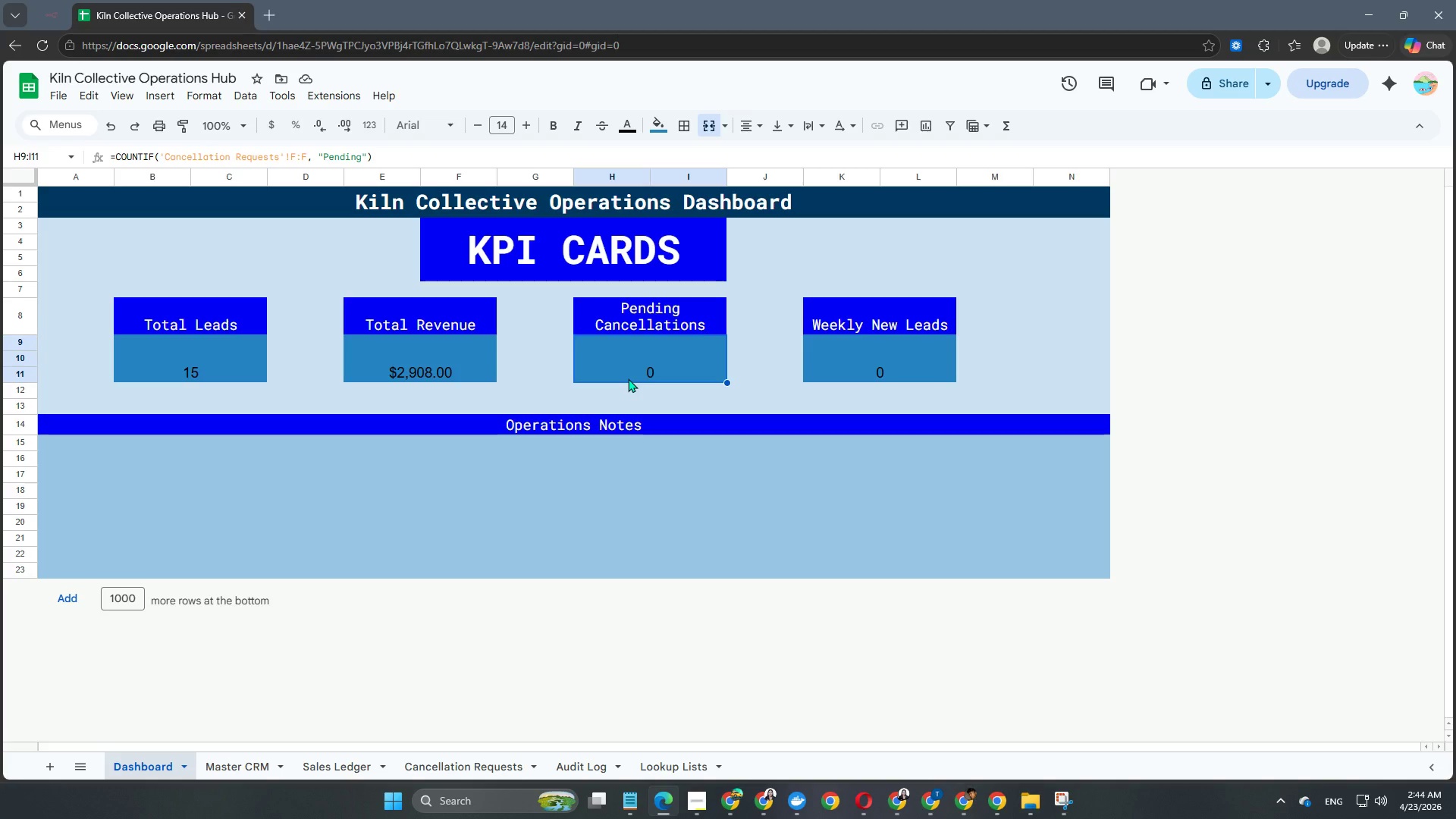 
wait(12.19)
 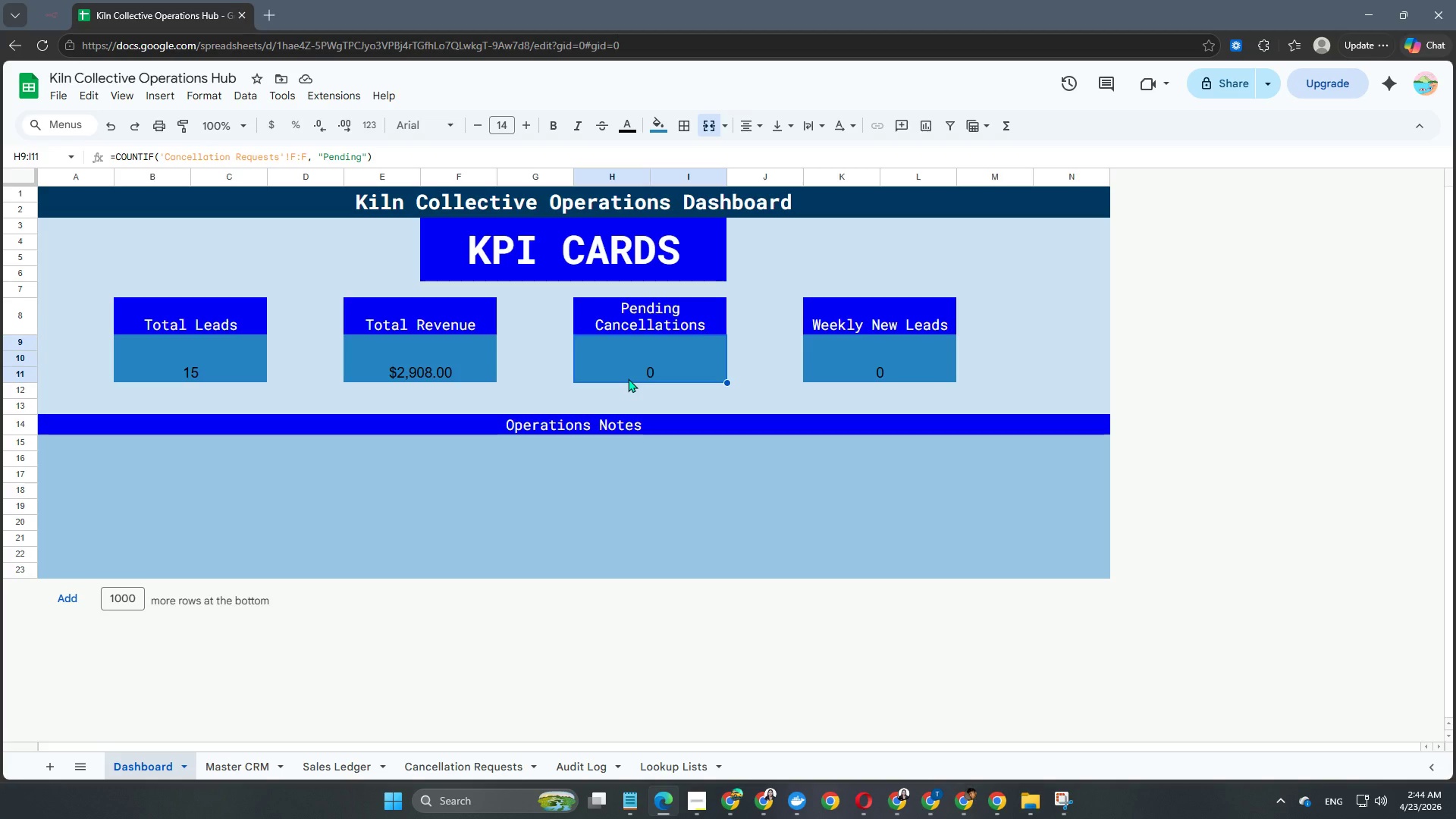 
left_click([469, 760])
 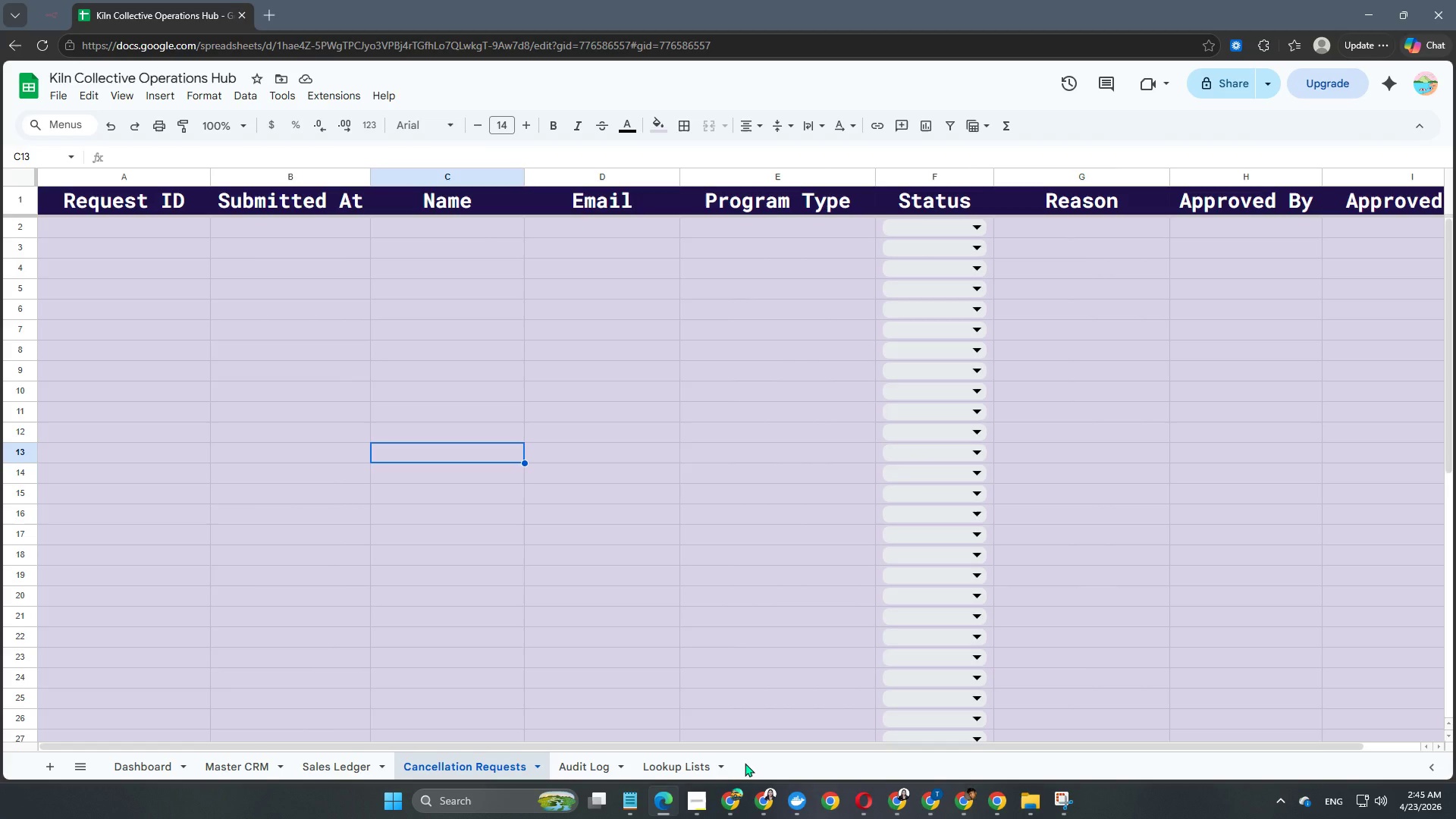 
wait(54.38)
 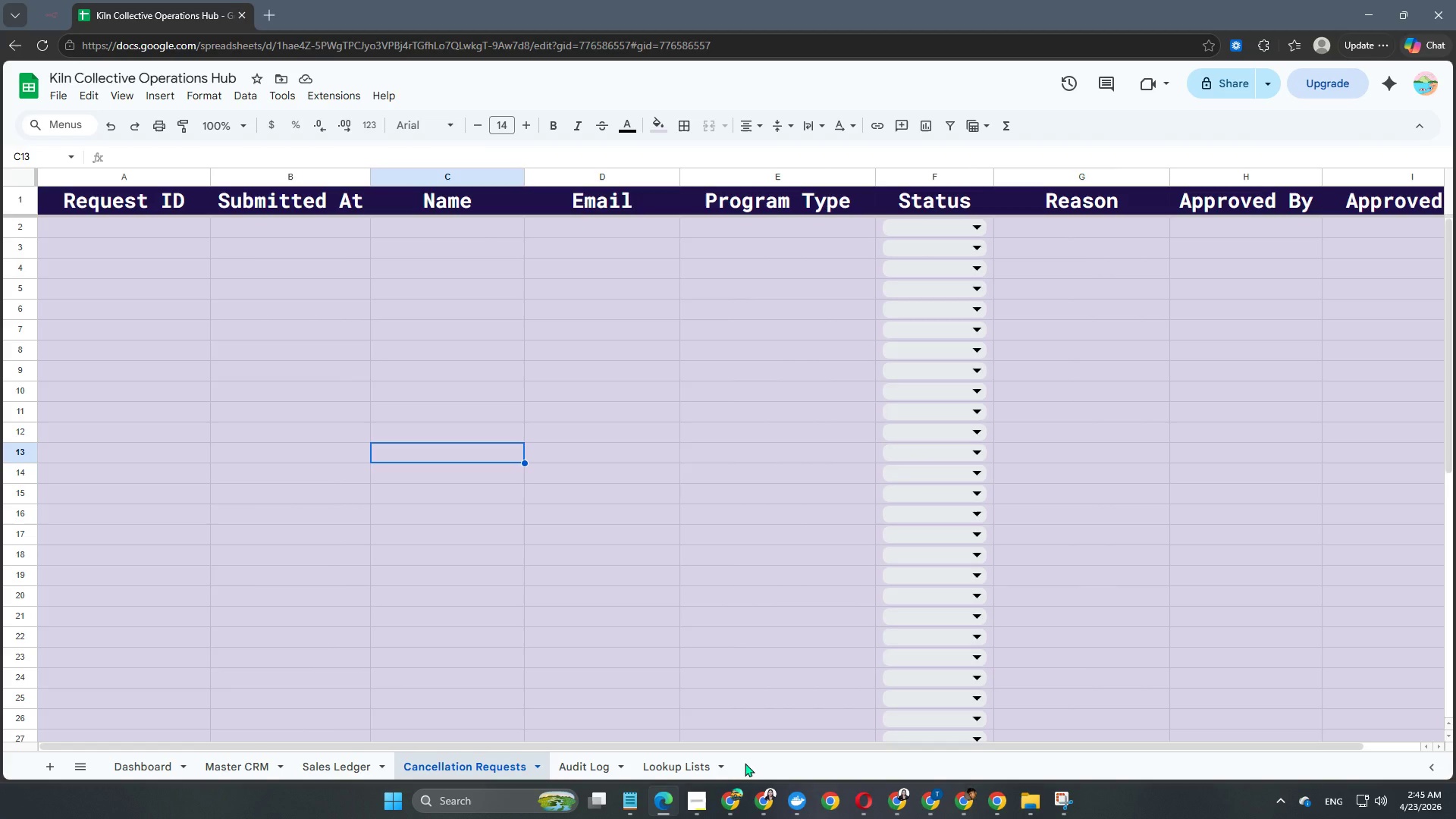 
double_click([136, 227])
 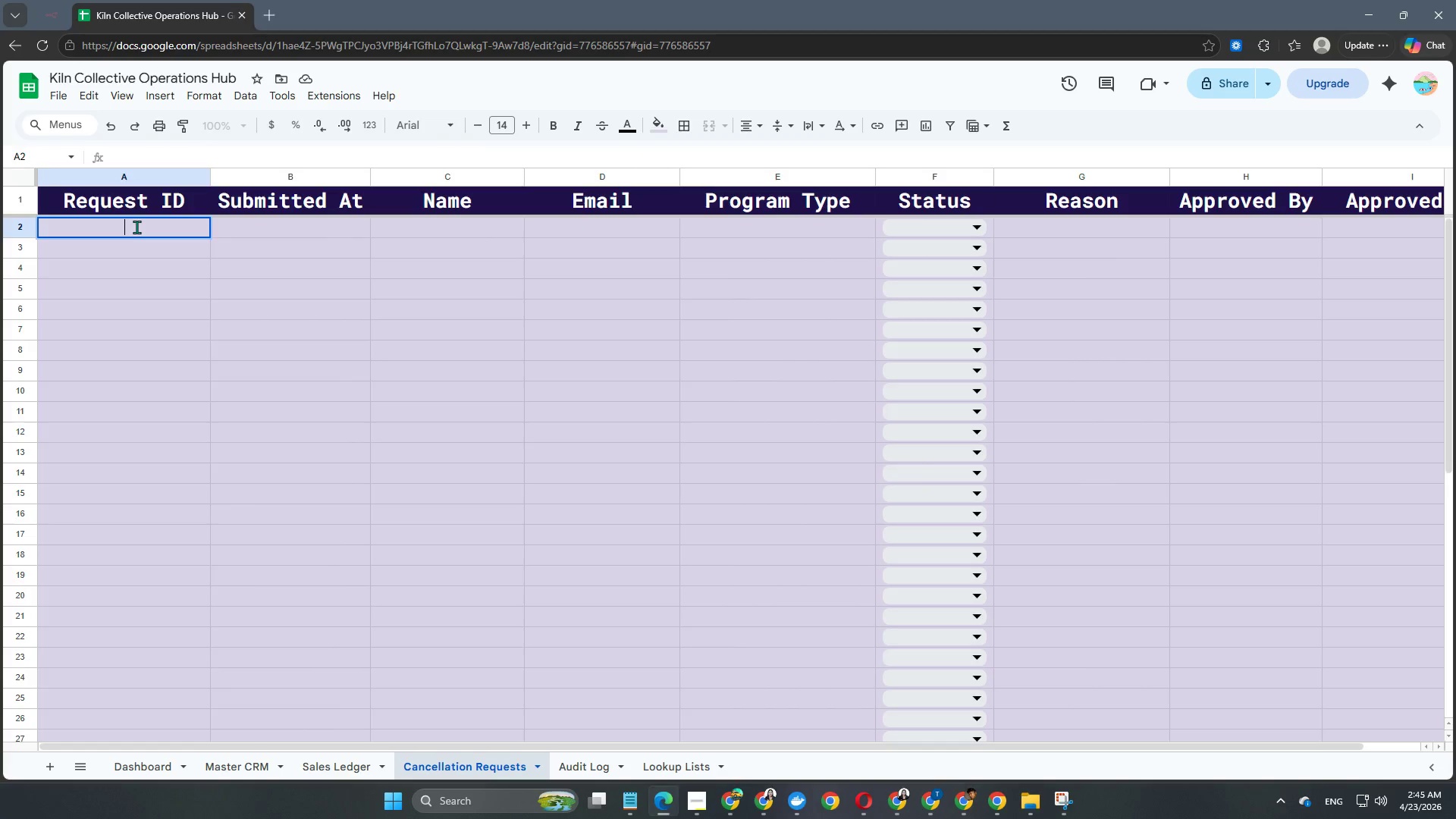 
type(CAN)
 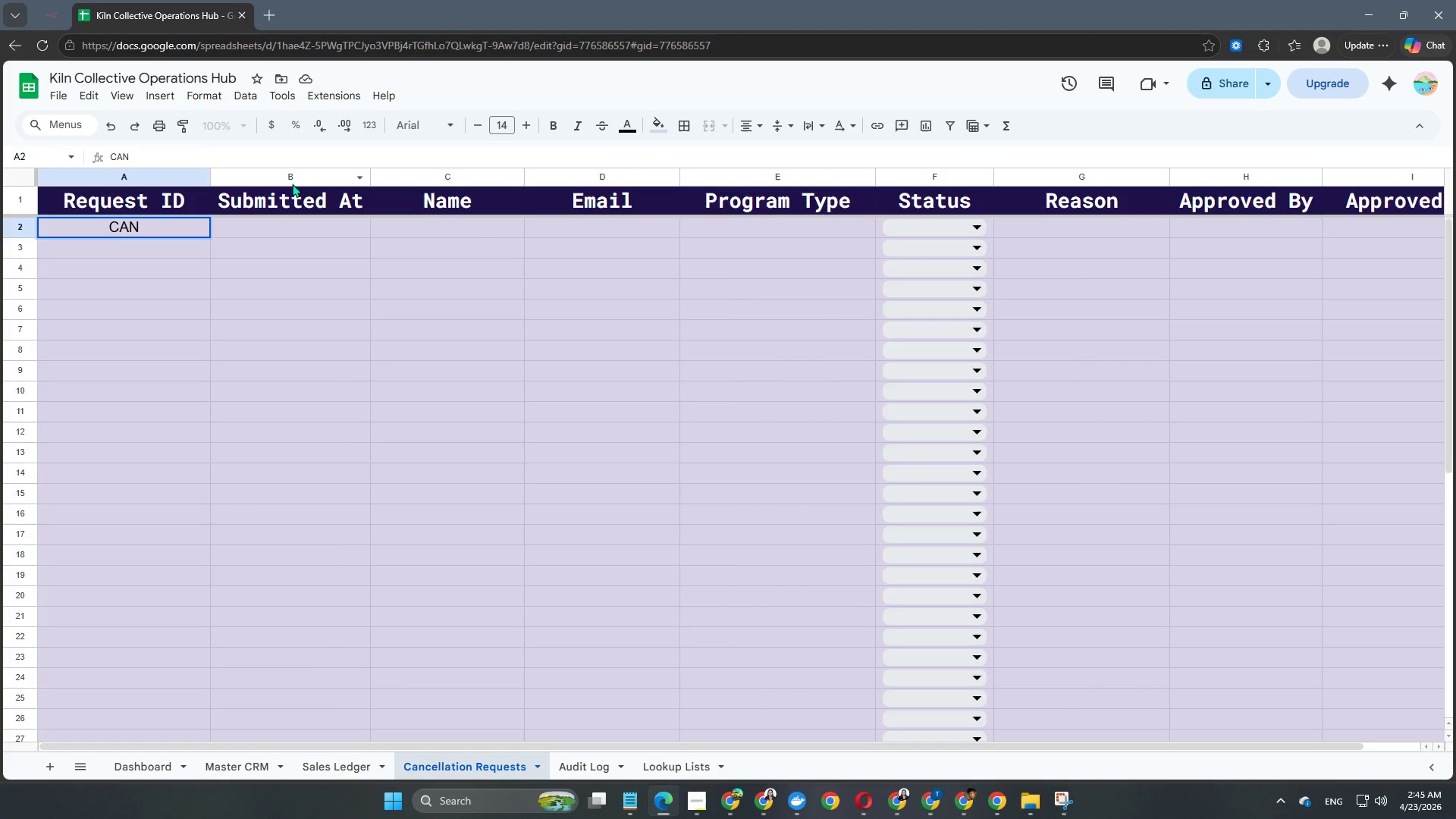 
key(NumpadSubtract)
 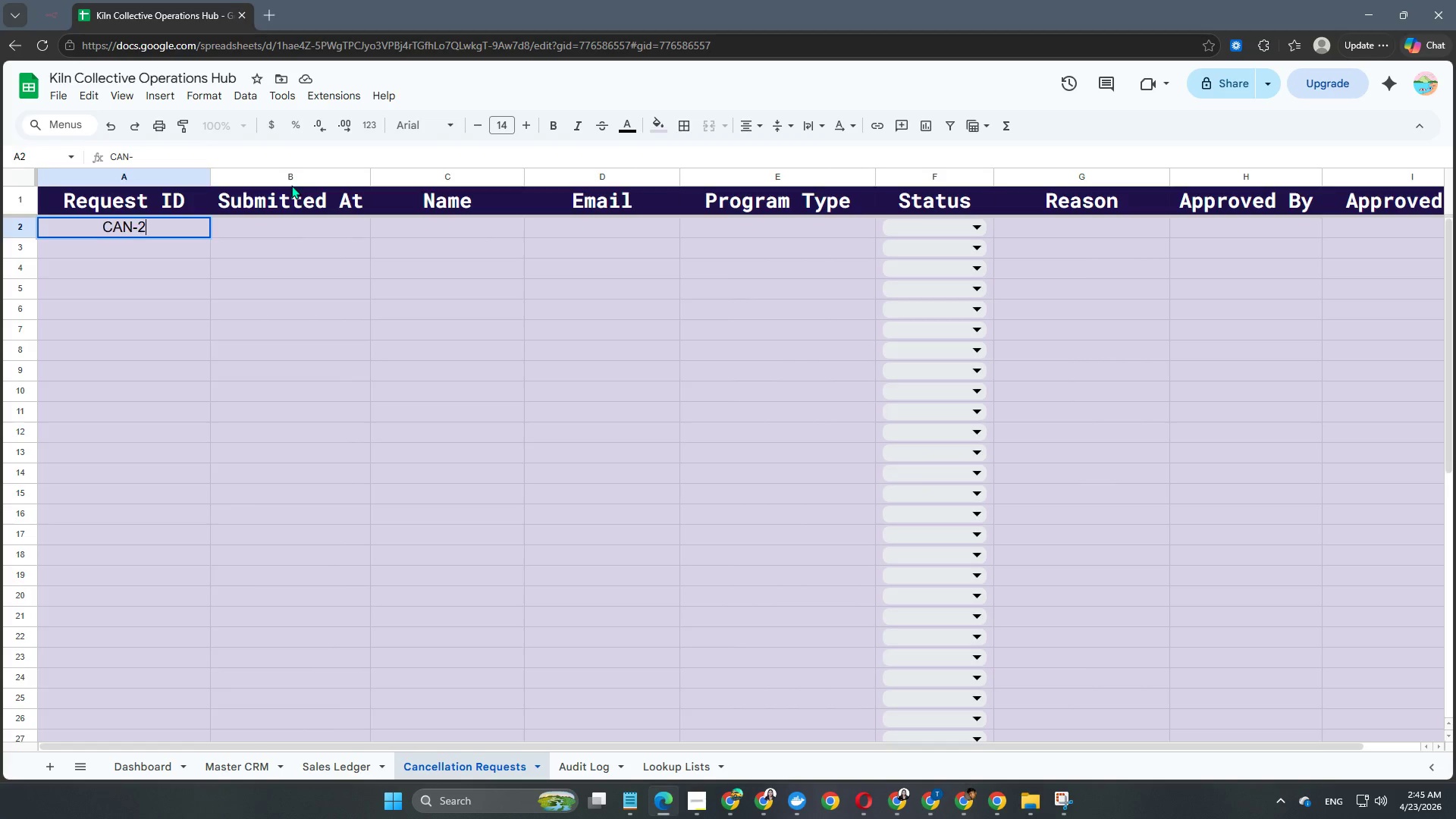 
key(Numpad2)
 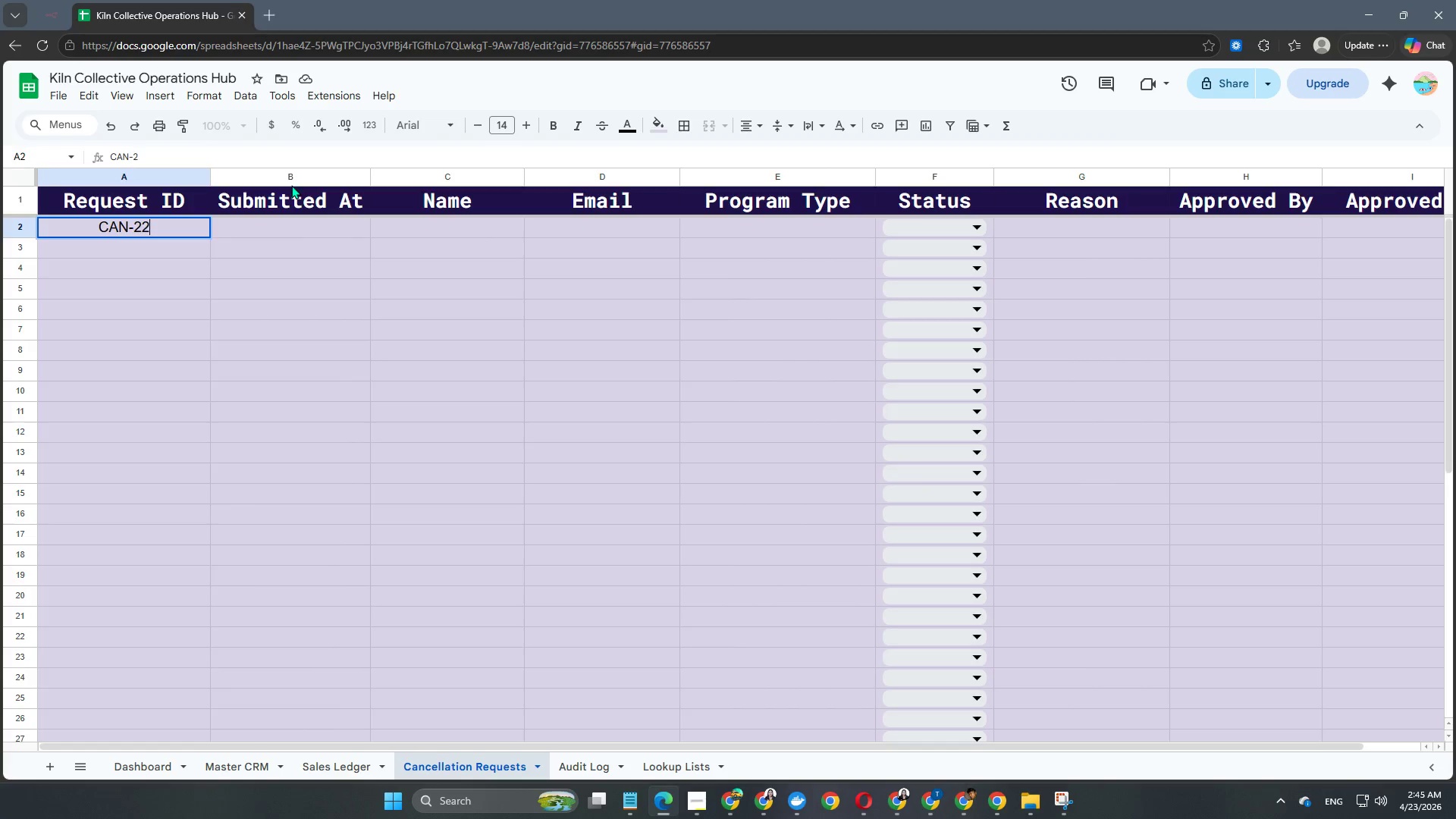 
key(Numpad2)
 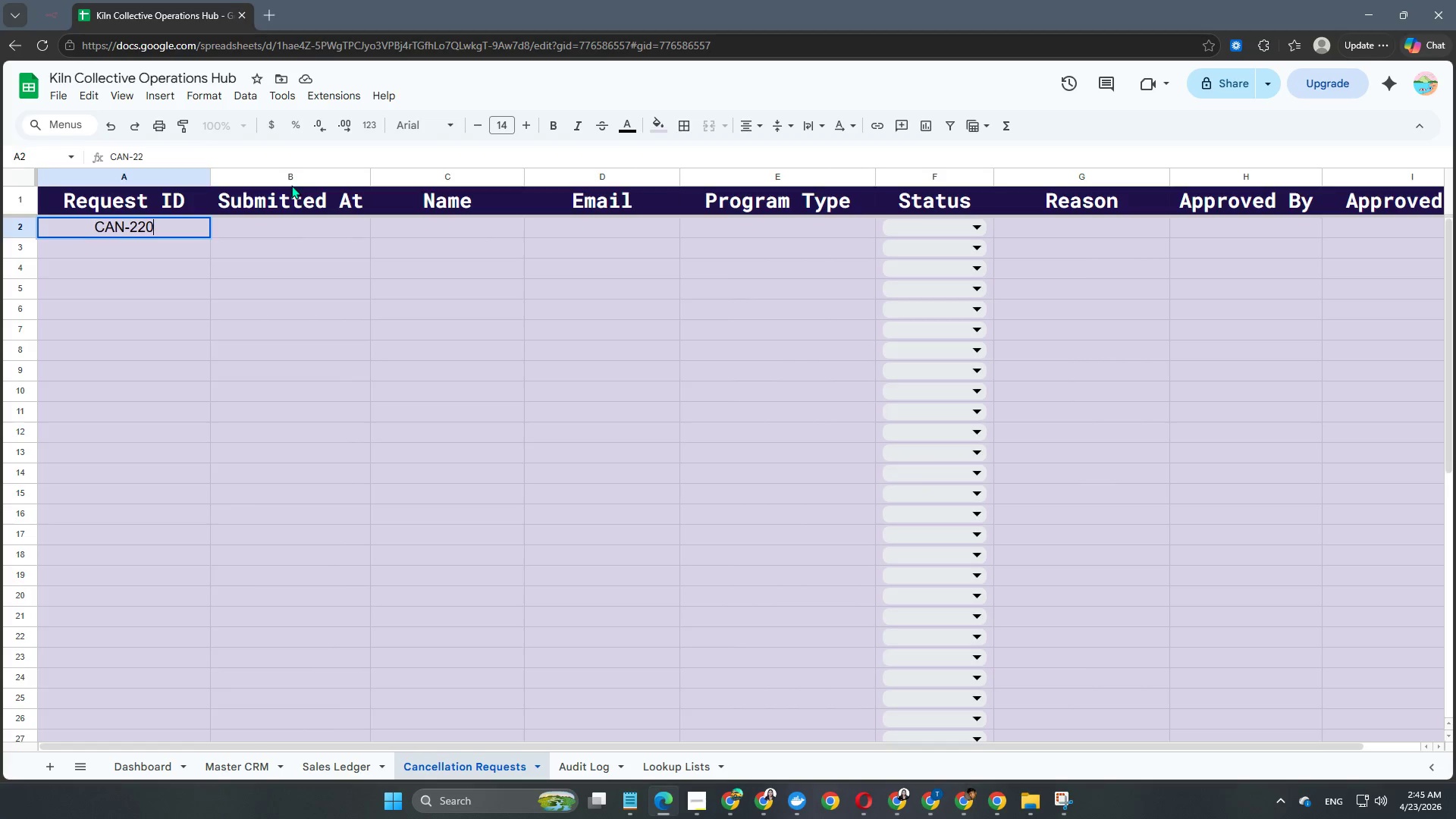 
key(Numpad0)
 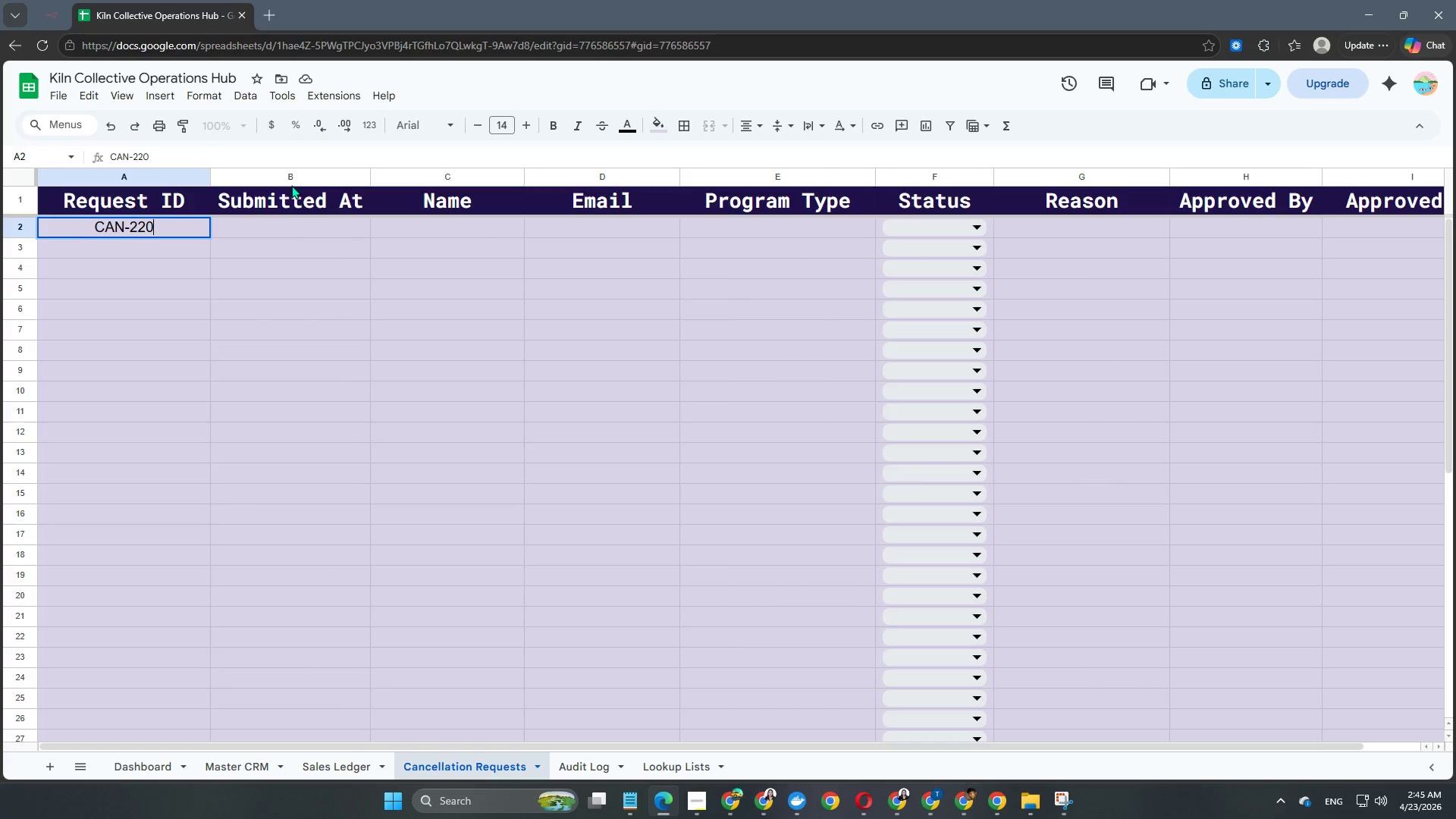 
key(Numpad1)
 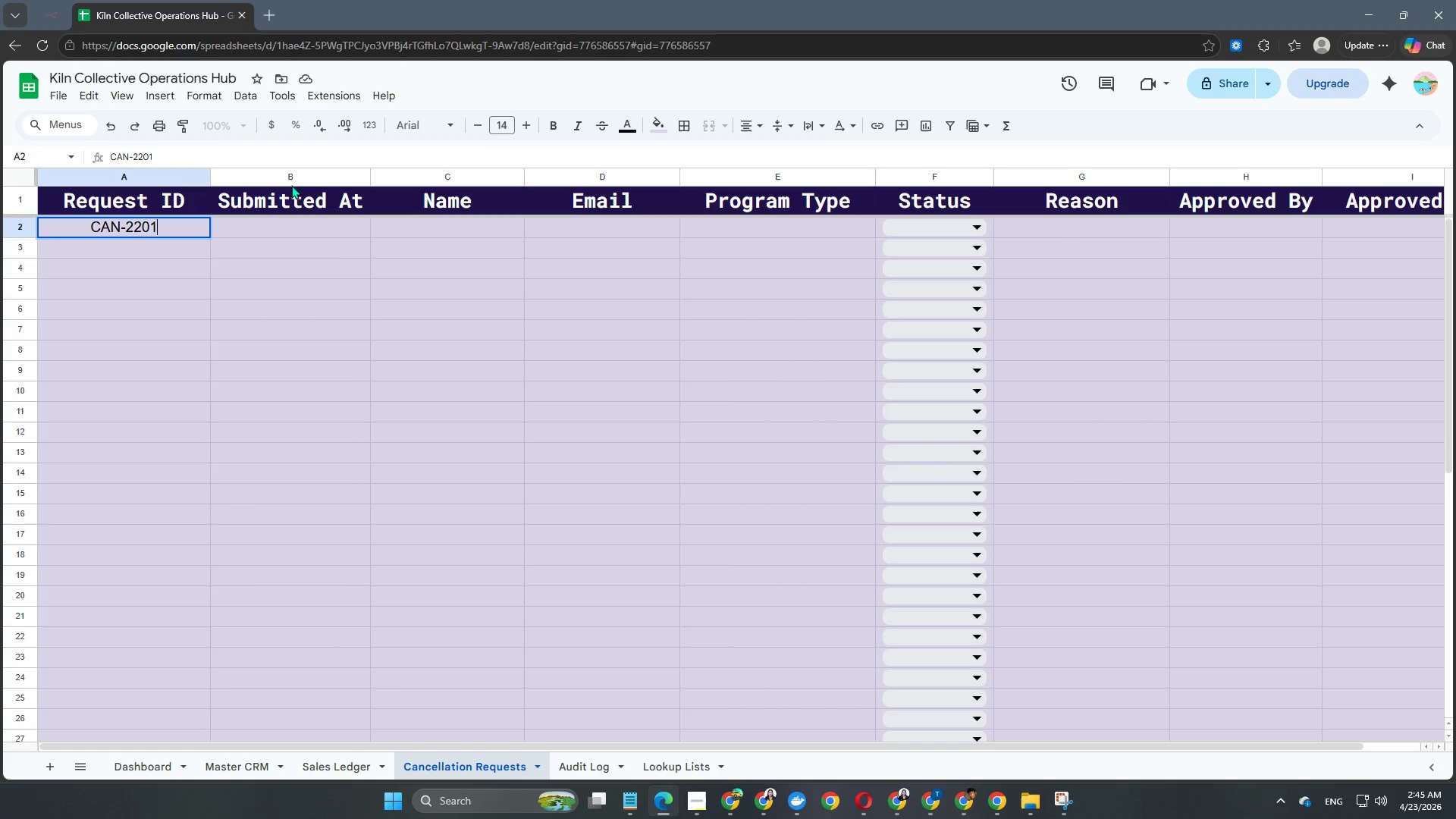 
key(NumpadEnter)
 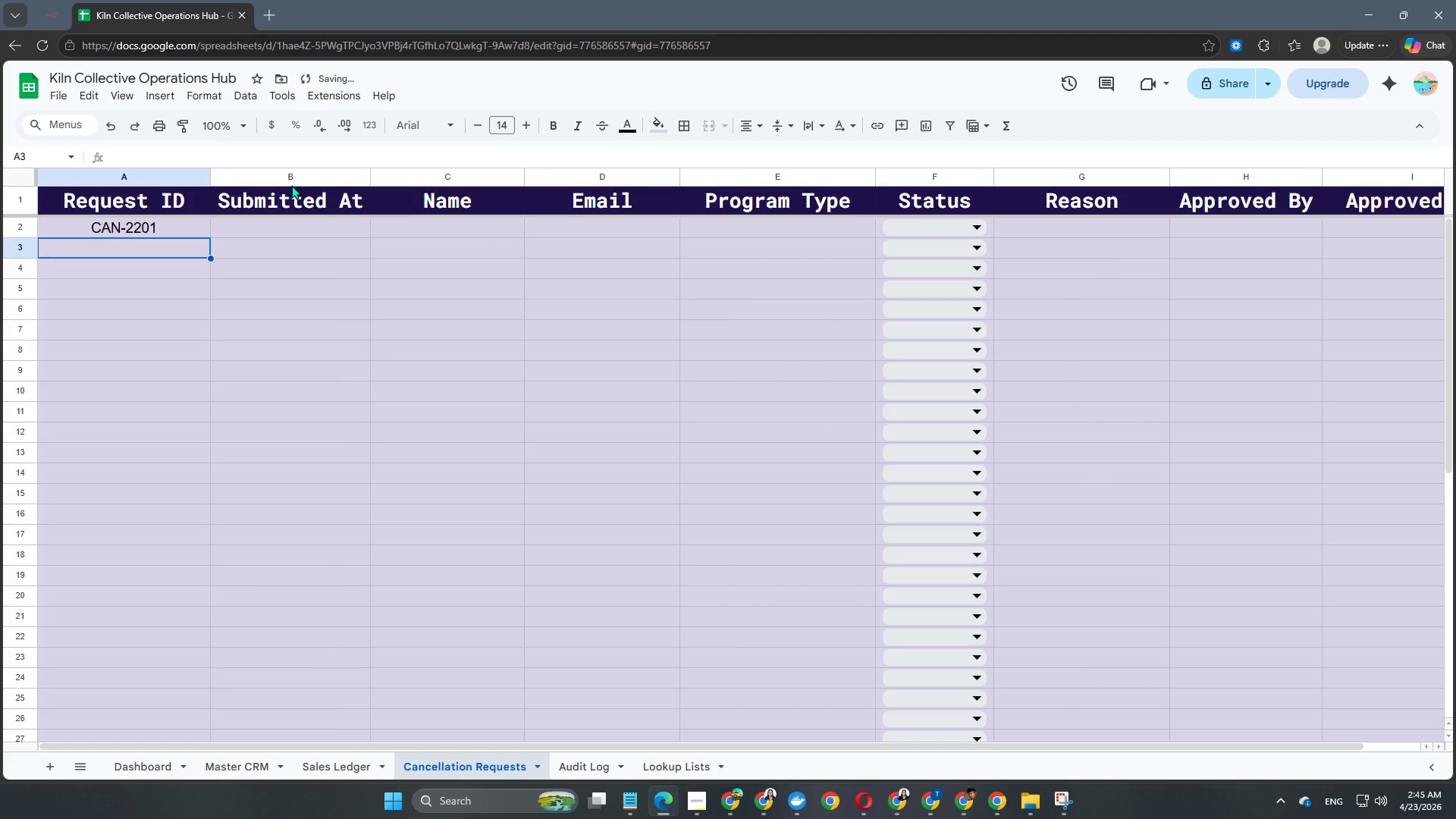 
key(Backspace)
 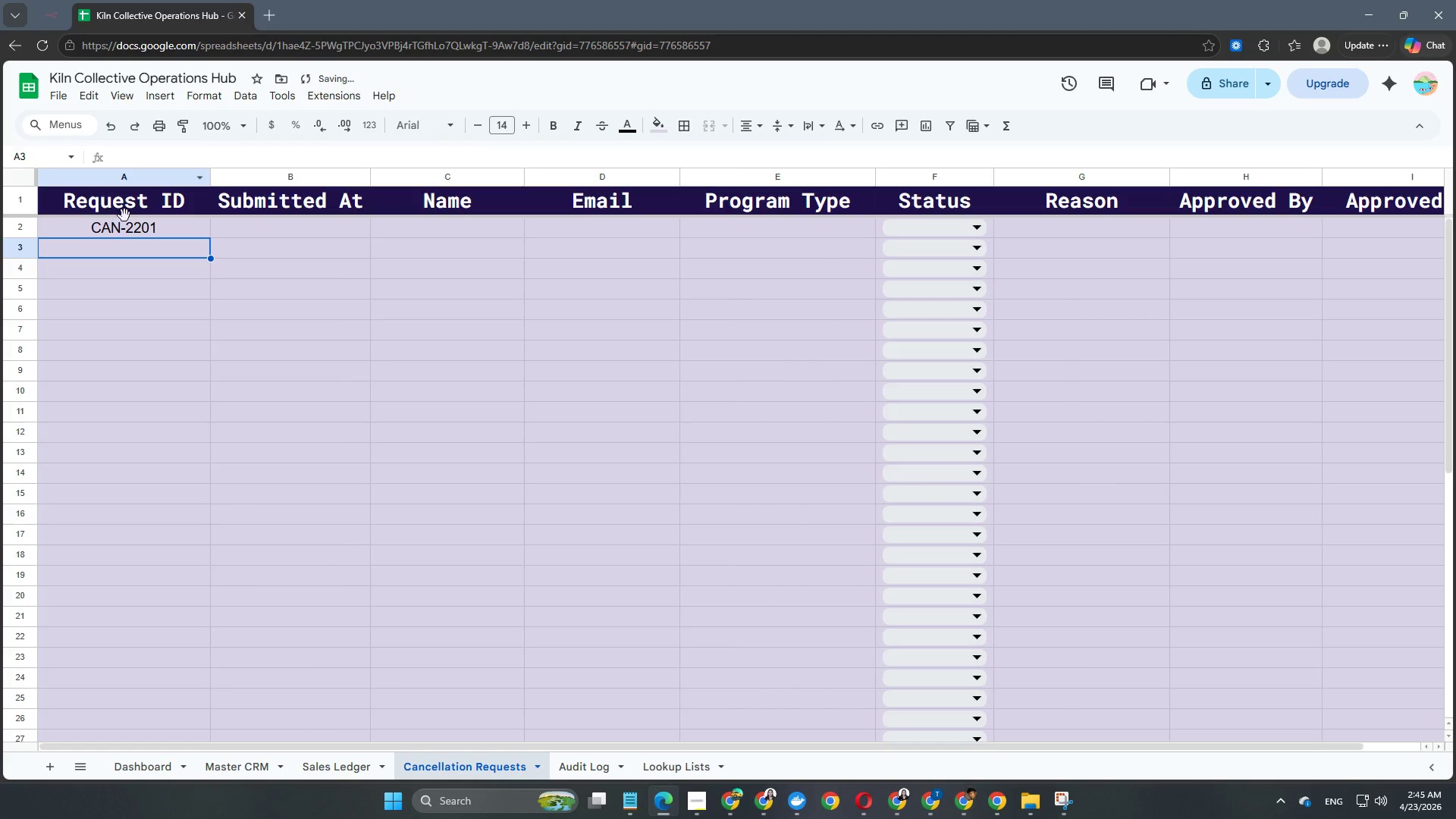 
double_click([135, 228])
 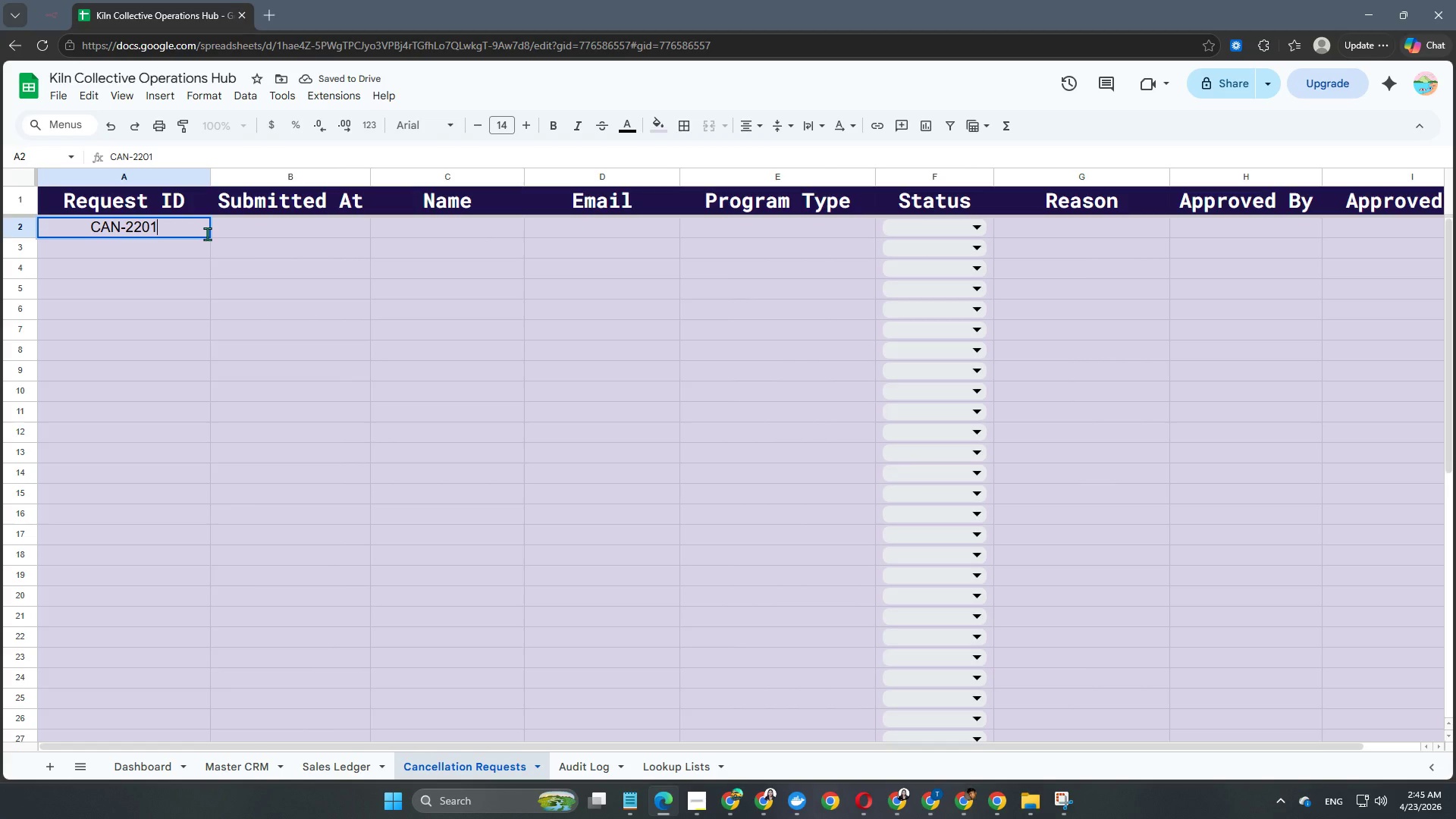 
key(Backspace)
key(Backspace)
key(Backspace)
type(001)
key(NumpadEnter)
type(CAN-202)
key(Backspace)
key(Backspace)
type(002)
key(NumpadEnter)
type(CAN-2003)
key(NumpadEnter)
type(CAN-2004)
key(NumpadEnter)
type(CAN-2005)
key(NumpadEnter)
type(CAN-2006)
key(NumpadEnter)
type(CAN-2007)
key(NumpadEnter)
type(CAN-2008)
key(NumpadEnter)
type(CAN-2009)
key(NumpadEnter)
type(CAN-2010)
key(NumpadEnter)
type(CAMN)
key(Backspace)
key(Backspace)
type(N-2011)
key(NumpadEnter)
type(CAN-2012)
key(NumpadEnter)
type(CAN-2013)
key(NumpadEnter)
type(CAN-2014)
key(NumpadEnter)
type(CAN-2015)
key(NumpadEnter)
 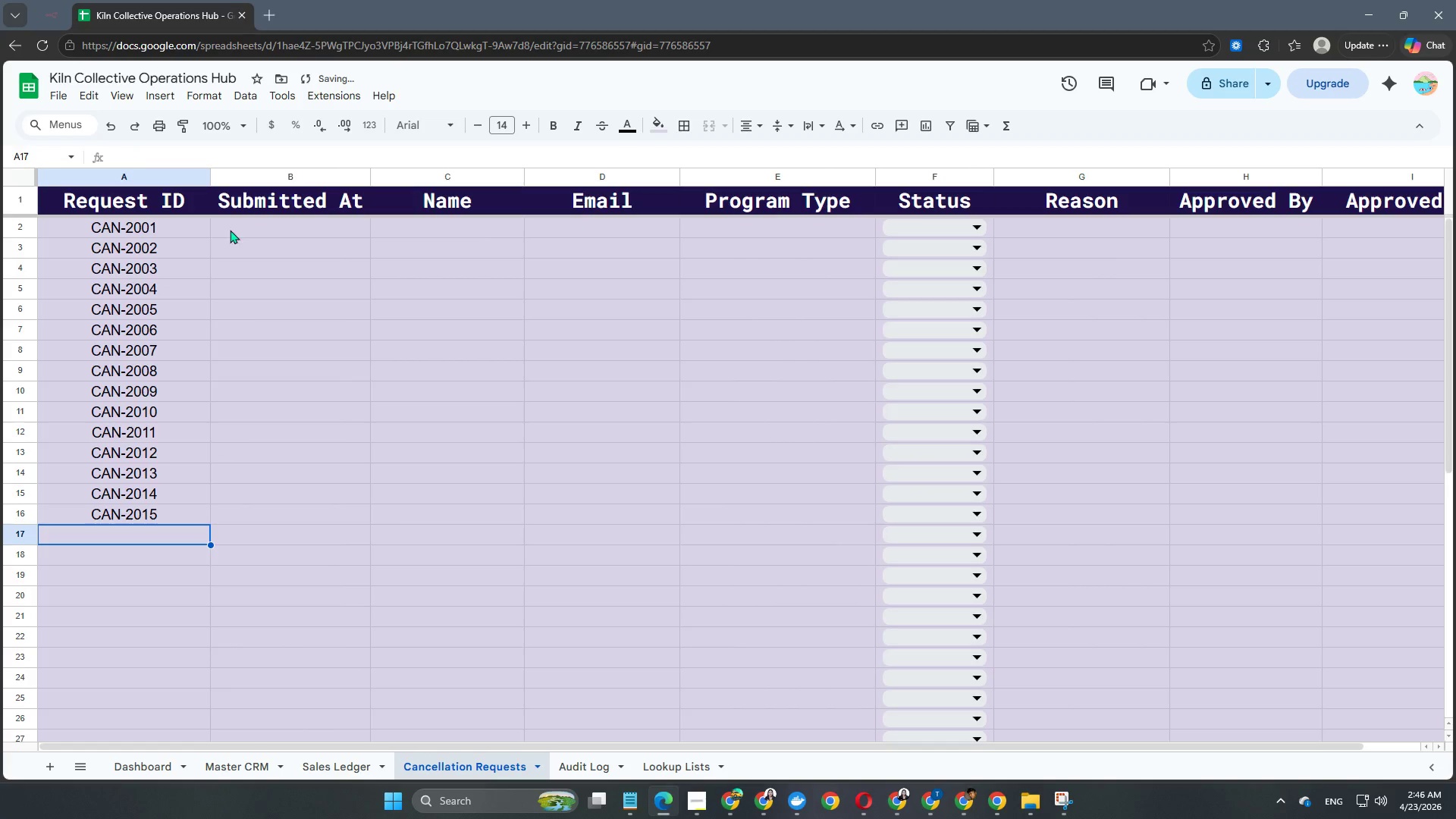 
left_click([278, 218])
 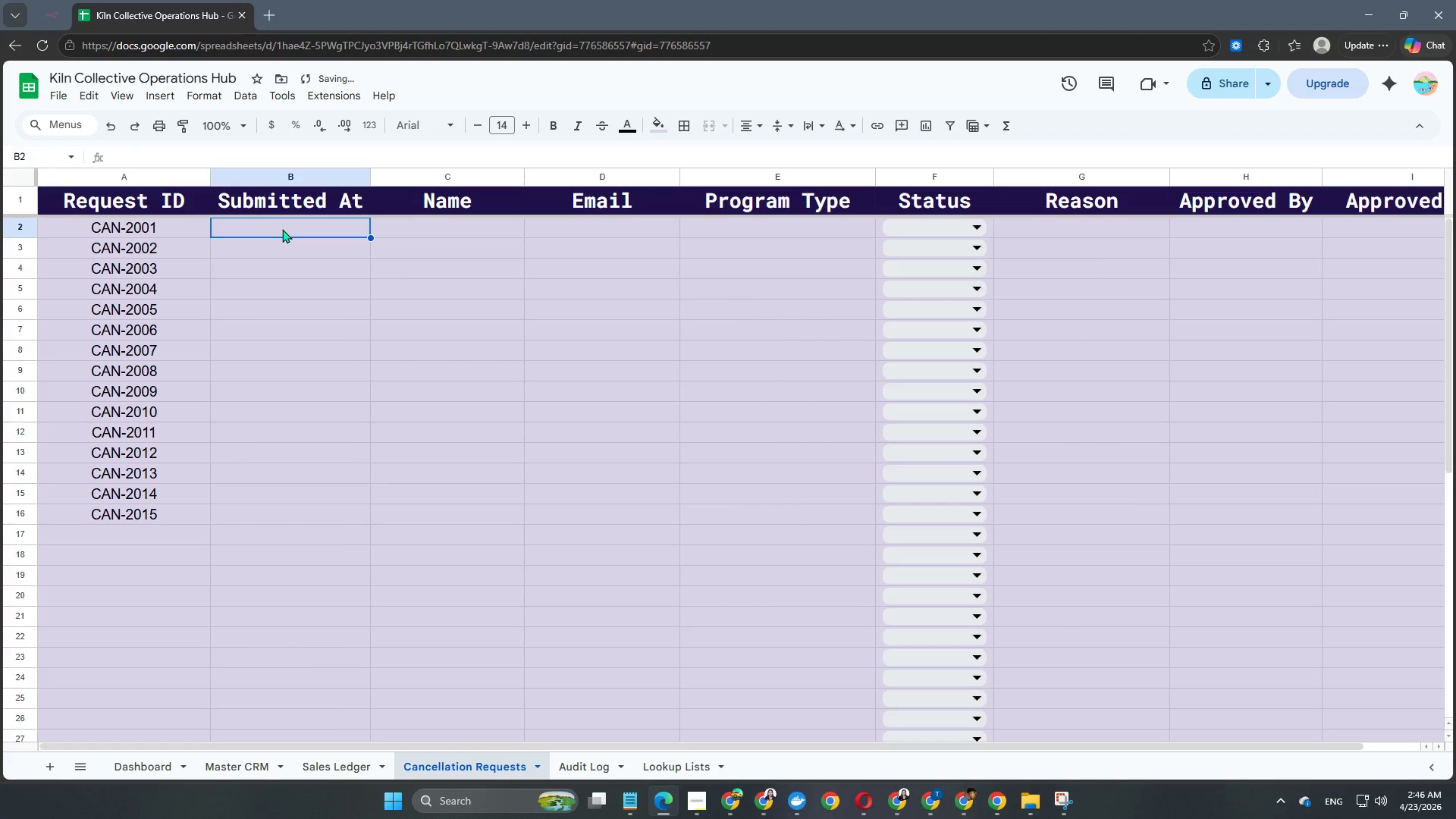 
double_click([282, 229])
 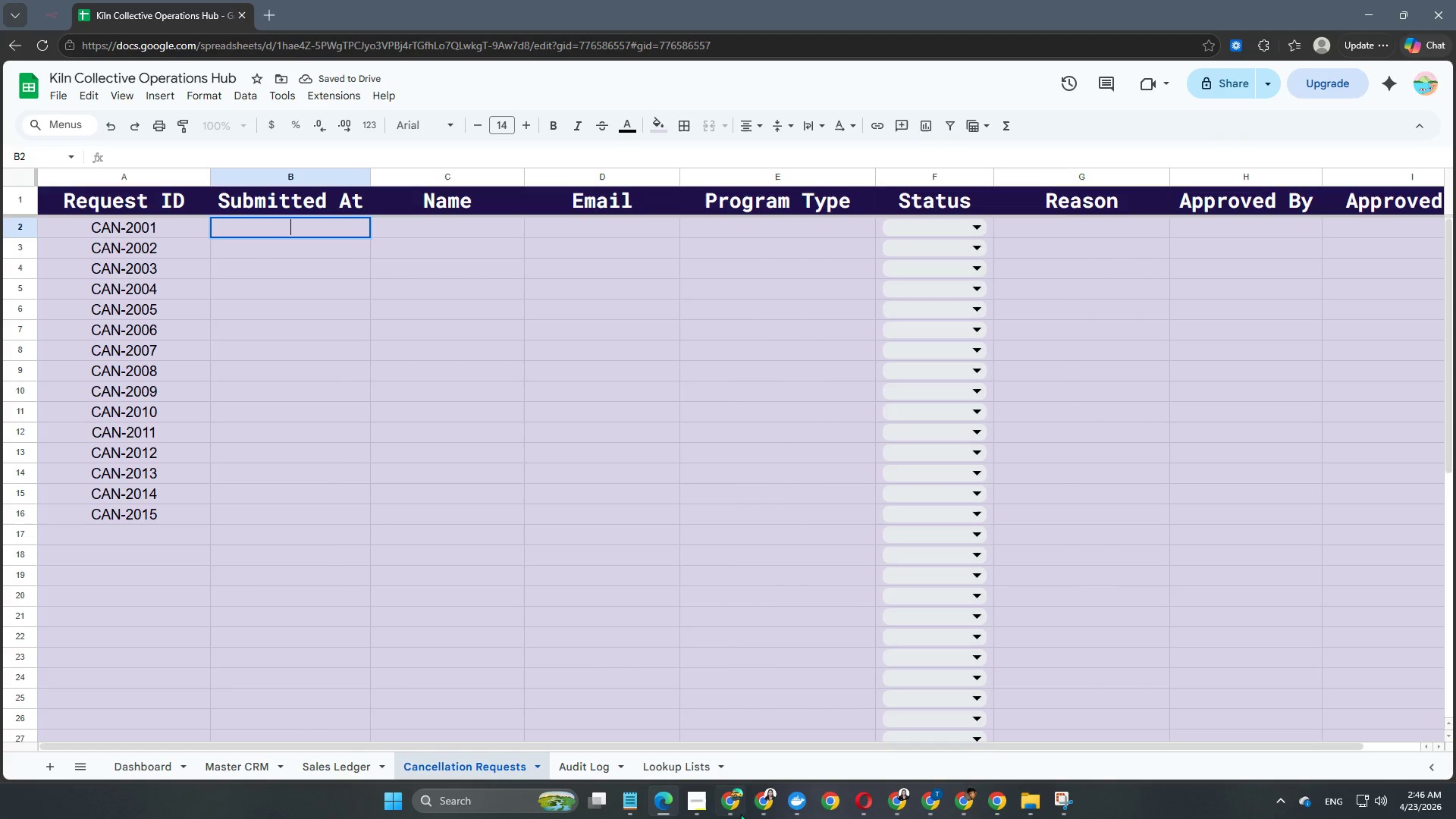 
left_click([701, 809])